 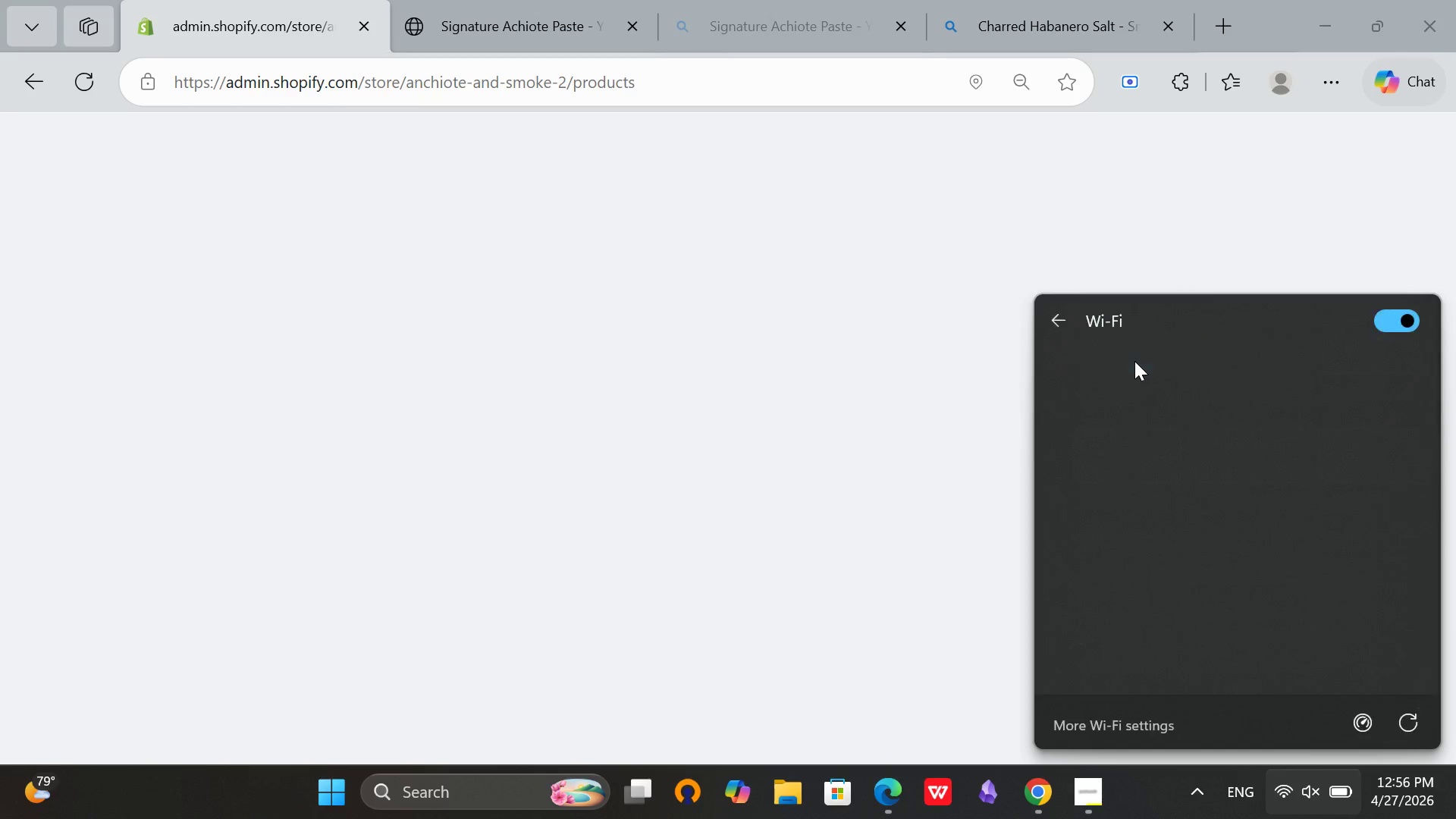 
left_click([1188, 527])
 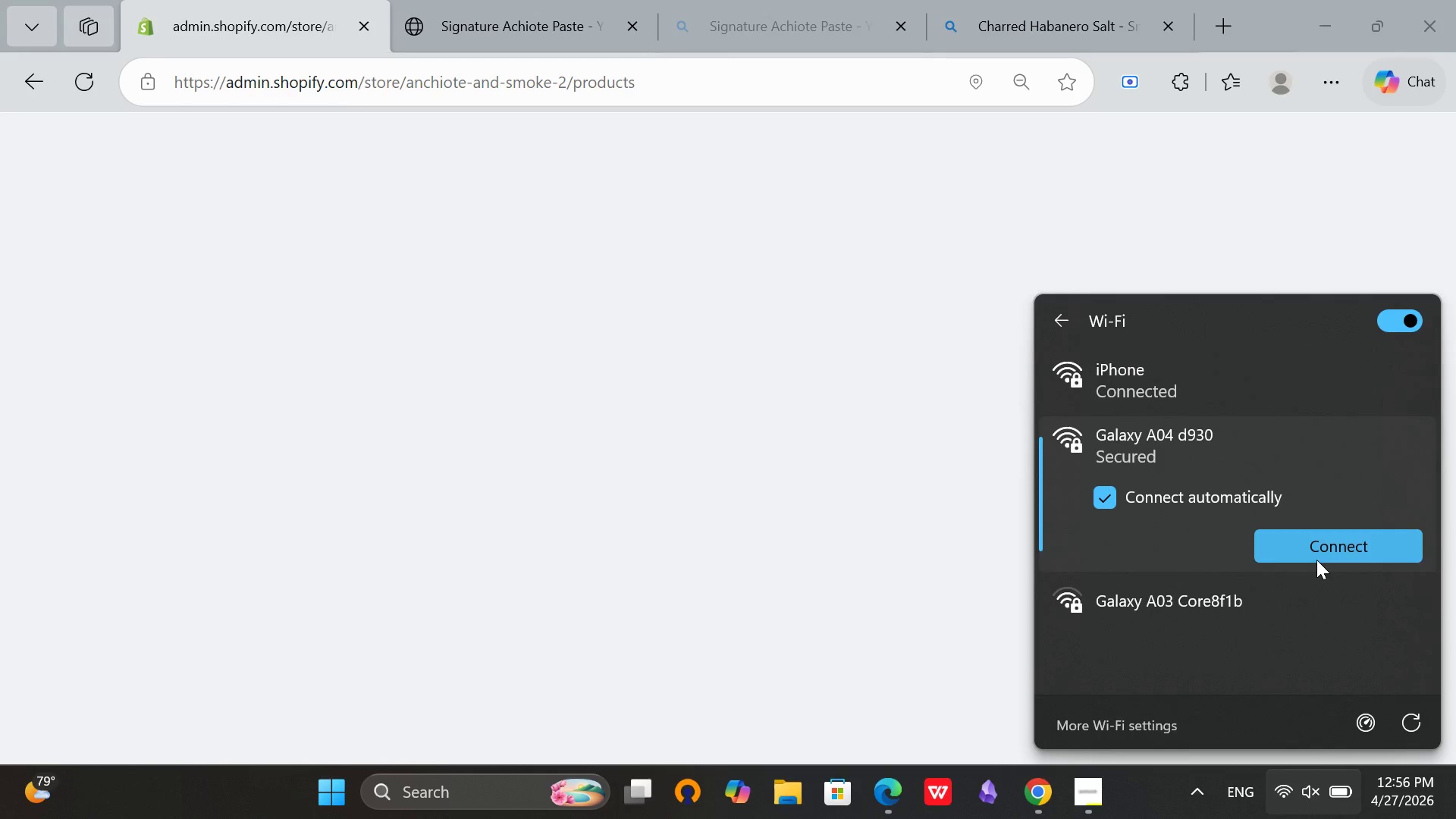 
left_click([1317, 560])
 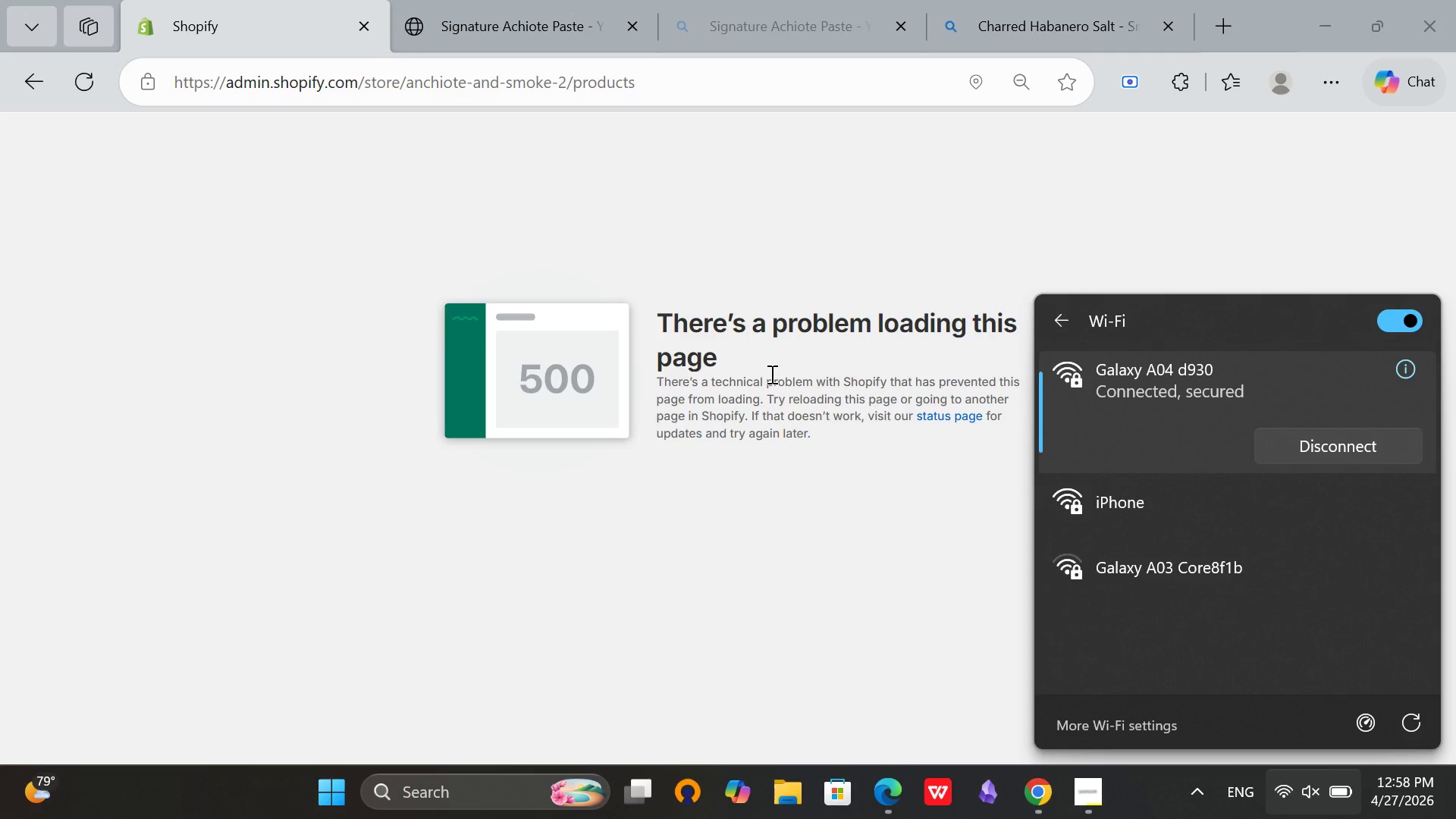 
wait(149.84)
 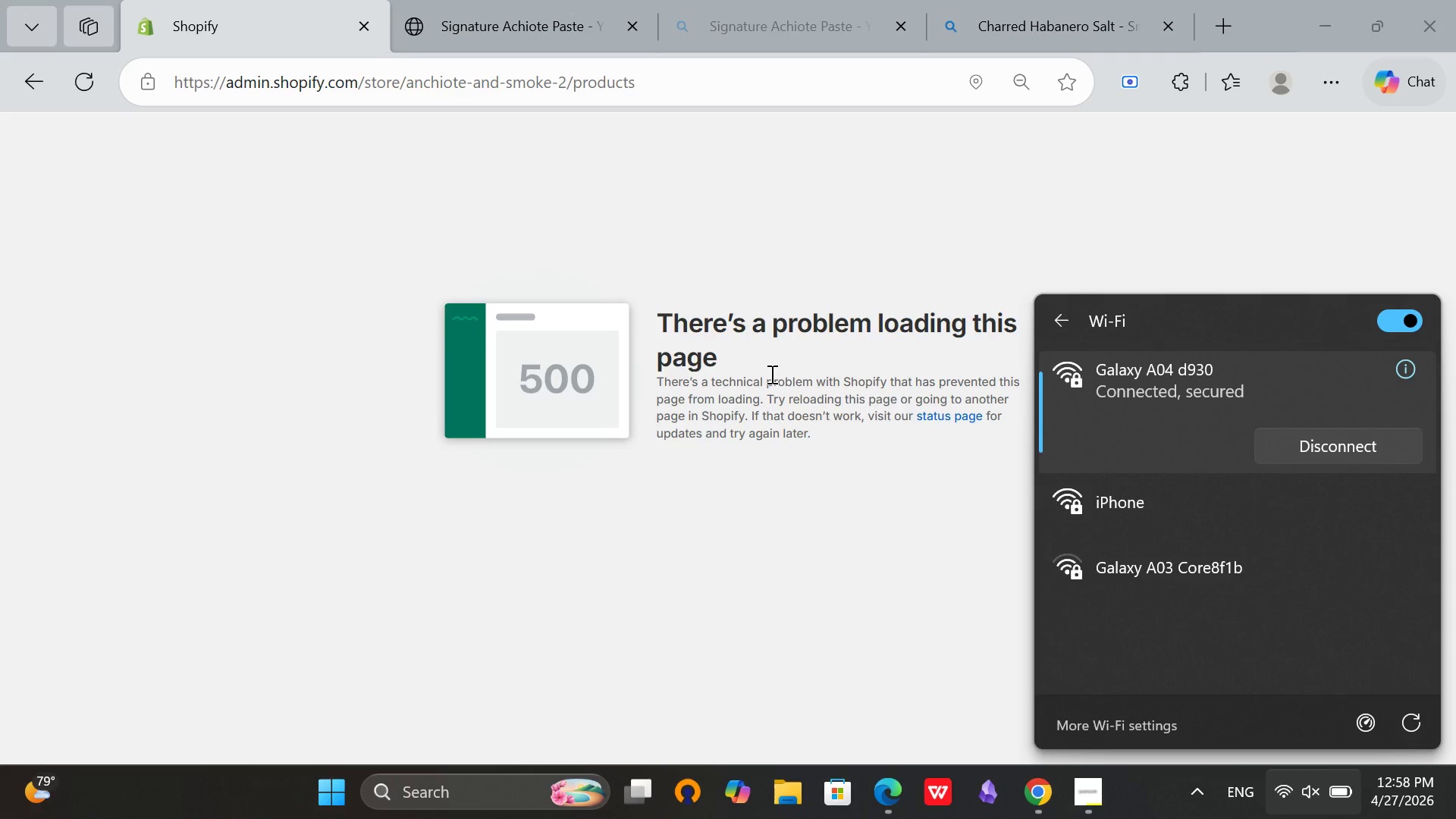 
left_click([89, 82])
 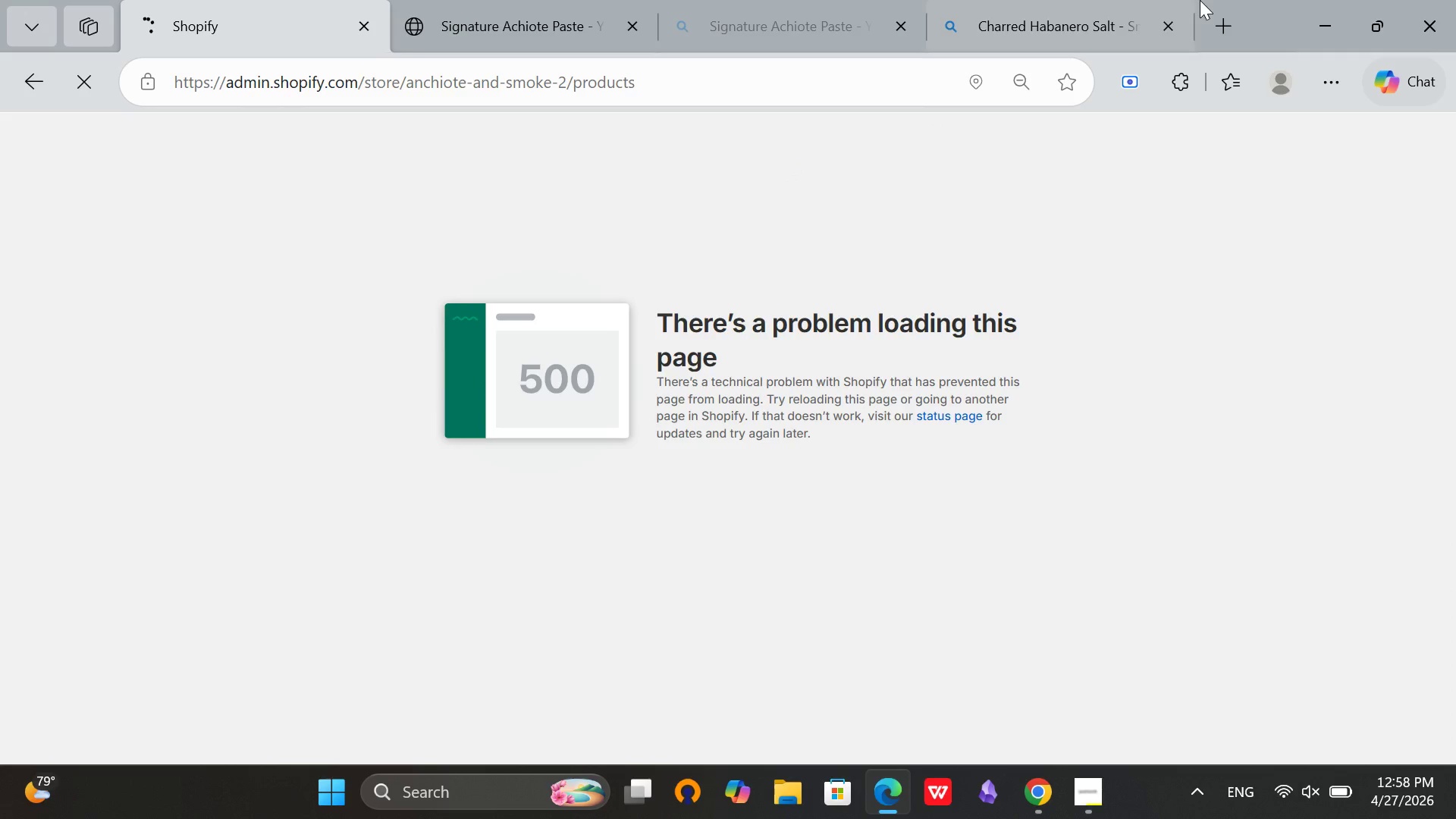 
left_click([446, 0])
 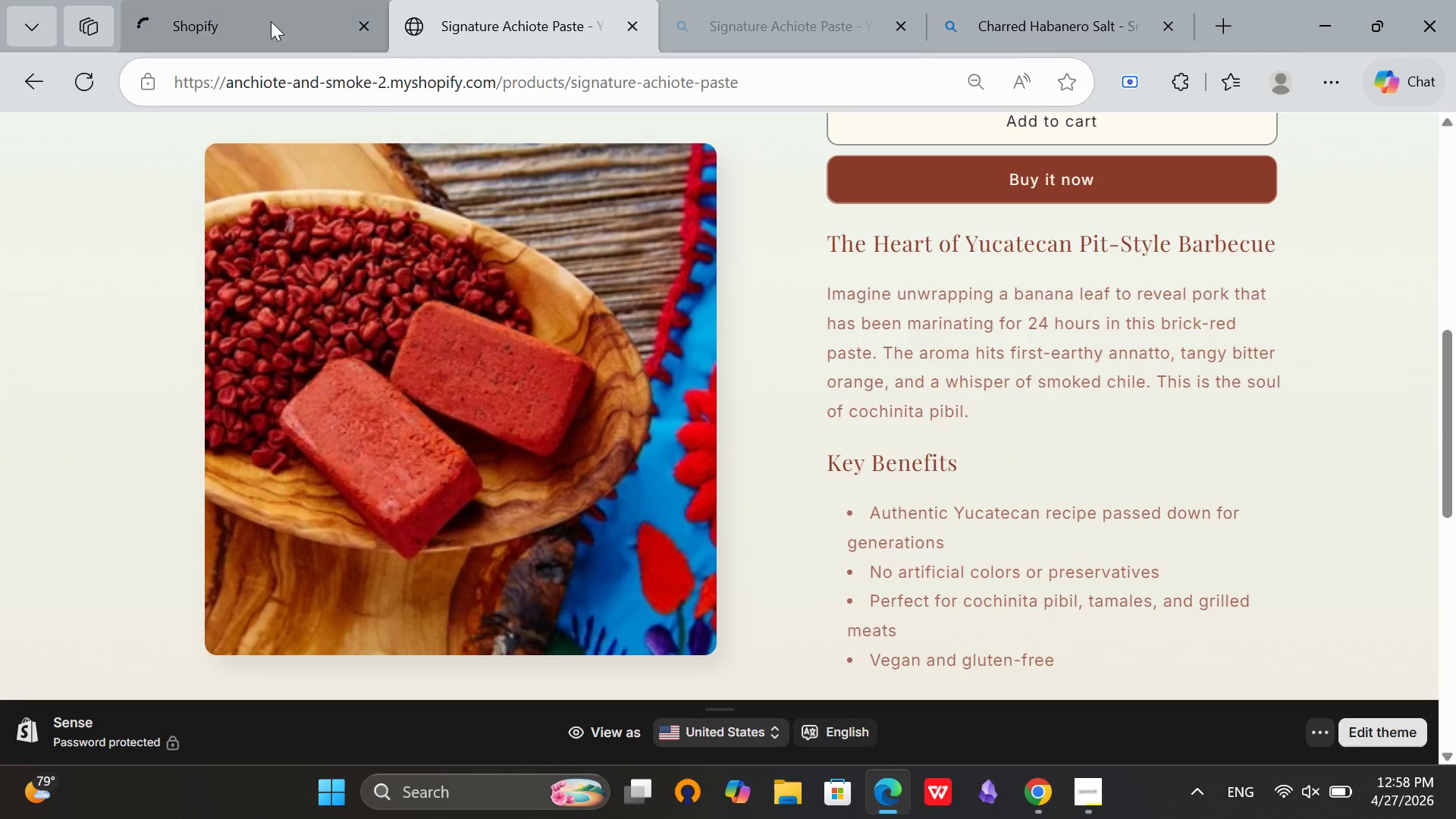 
left_click([252, 0])
 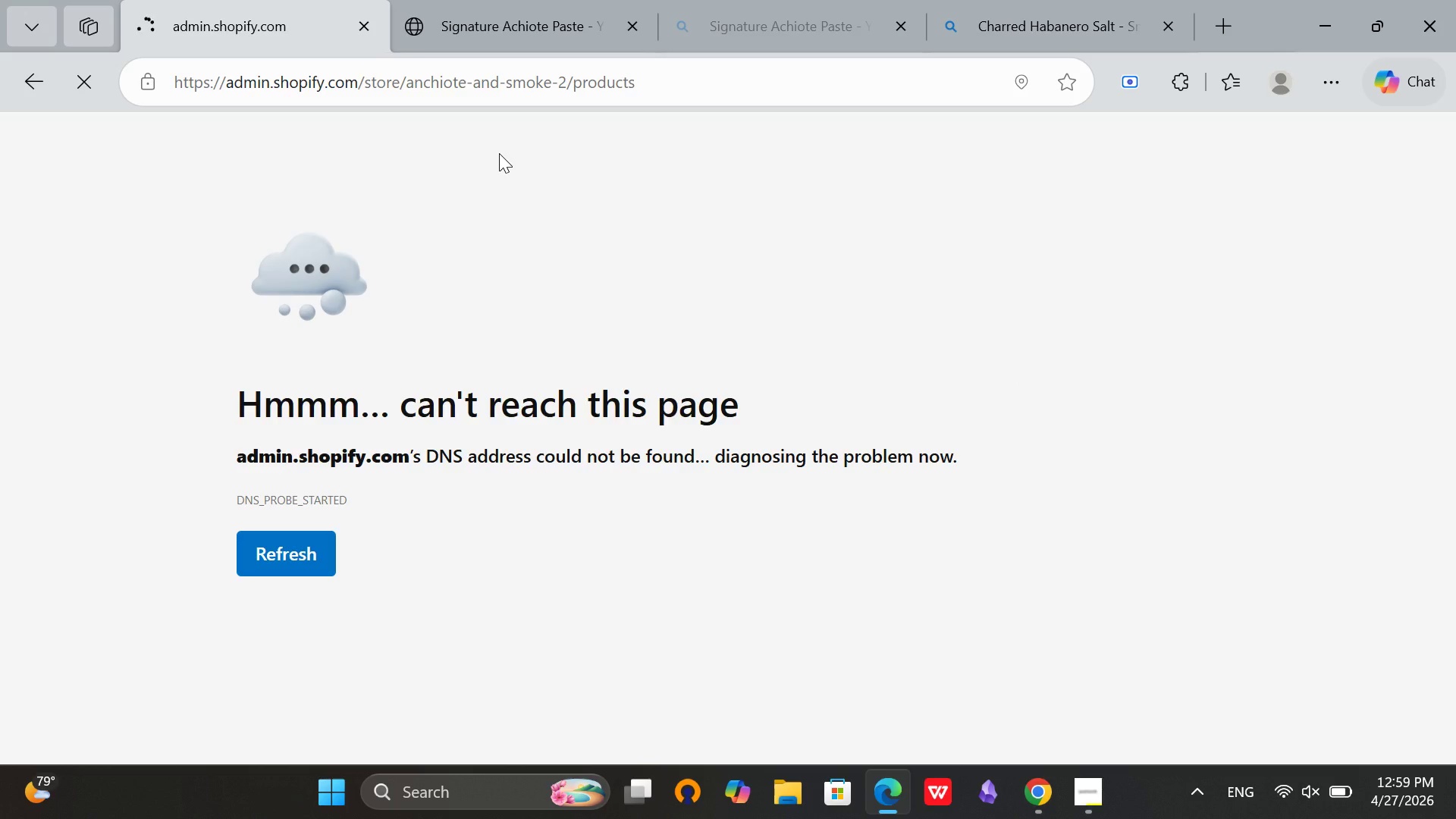 
wait(22.09)
 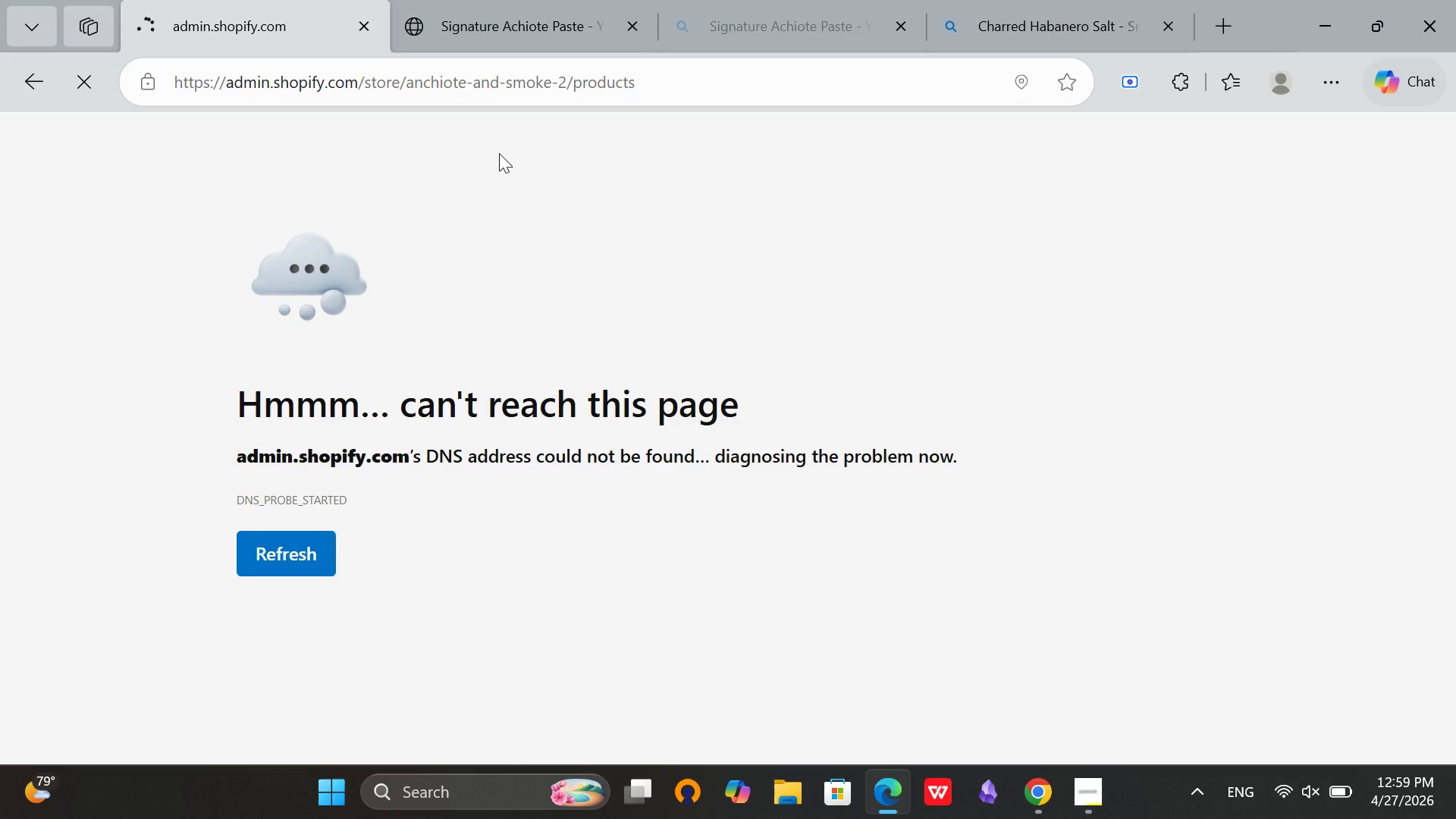 
left_click([102, 89])
 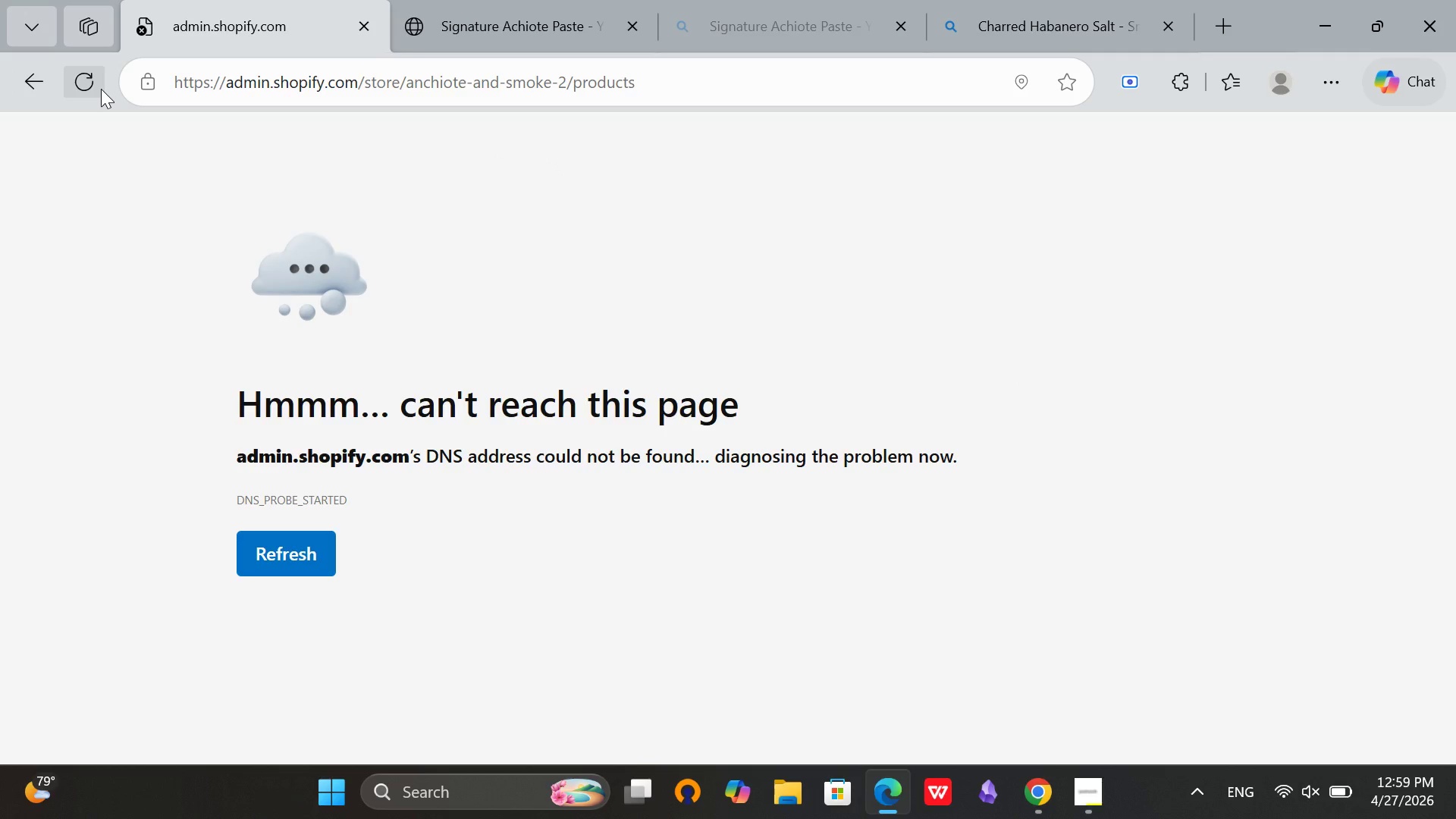 
left_click([101, 89])
 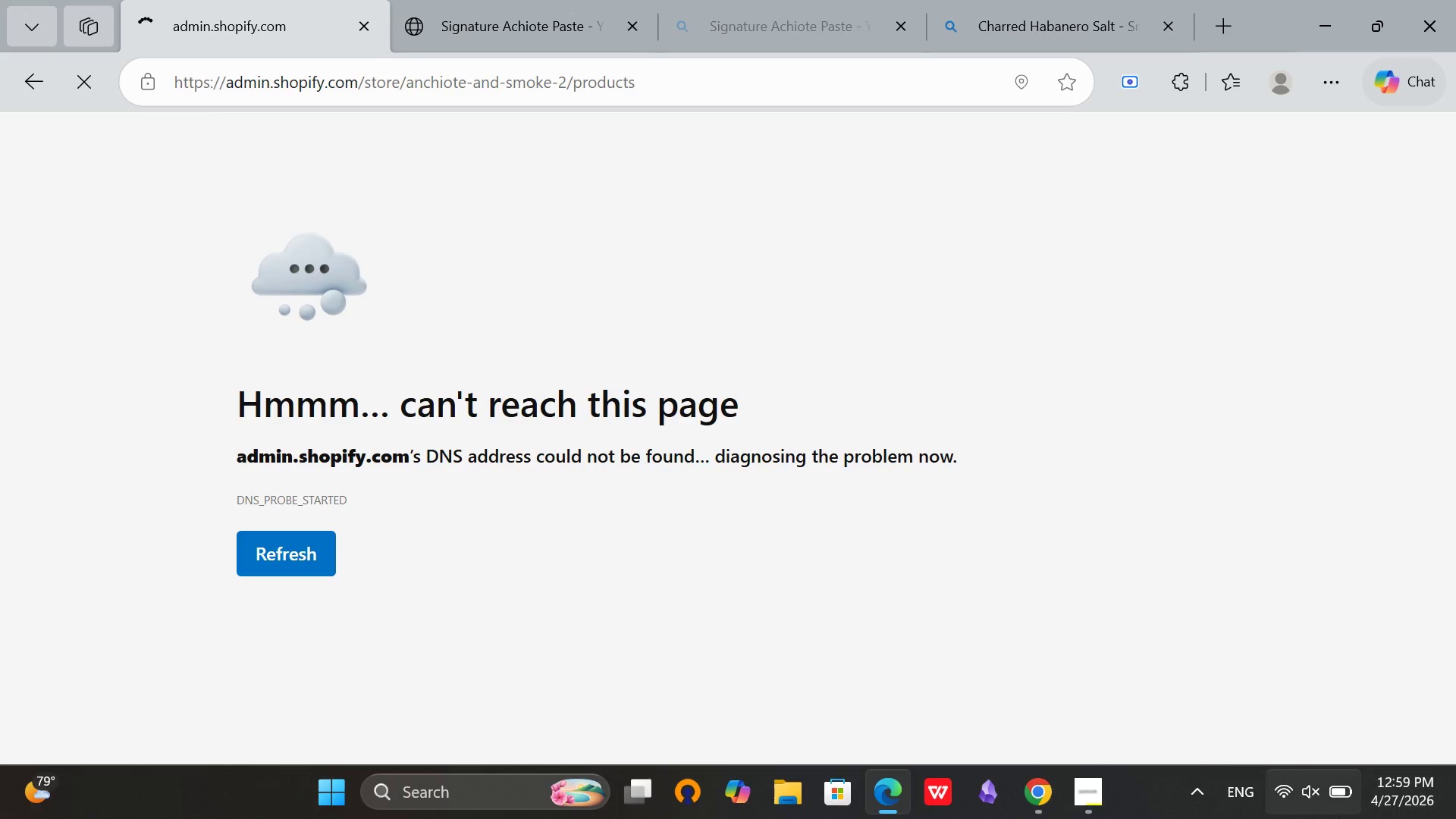 
left_click([1334, 818])
 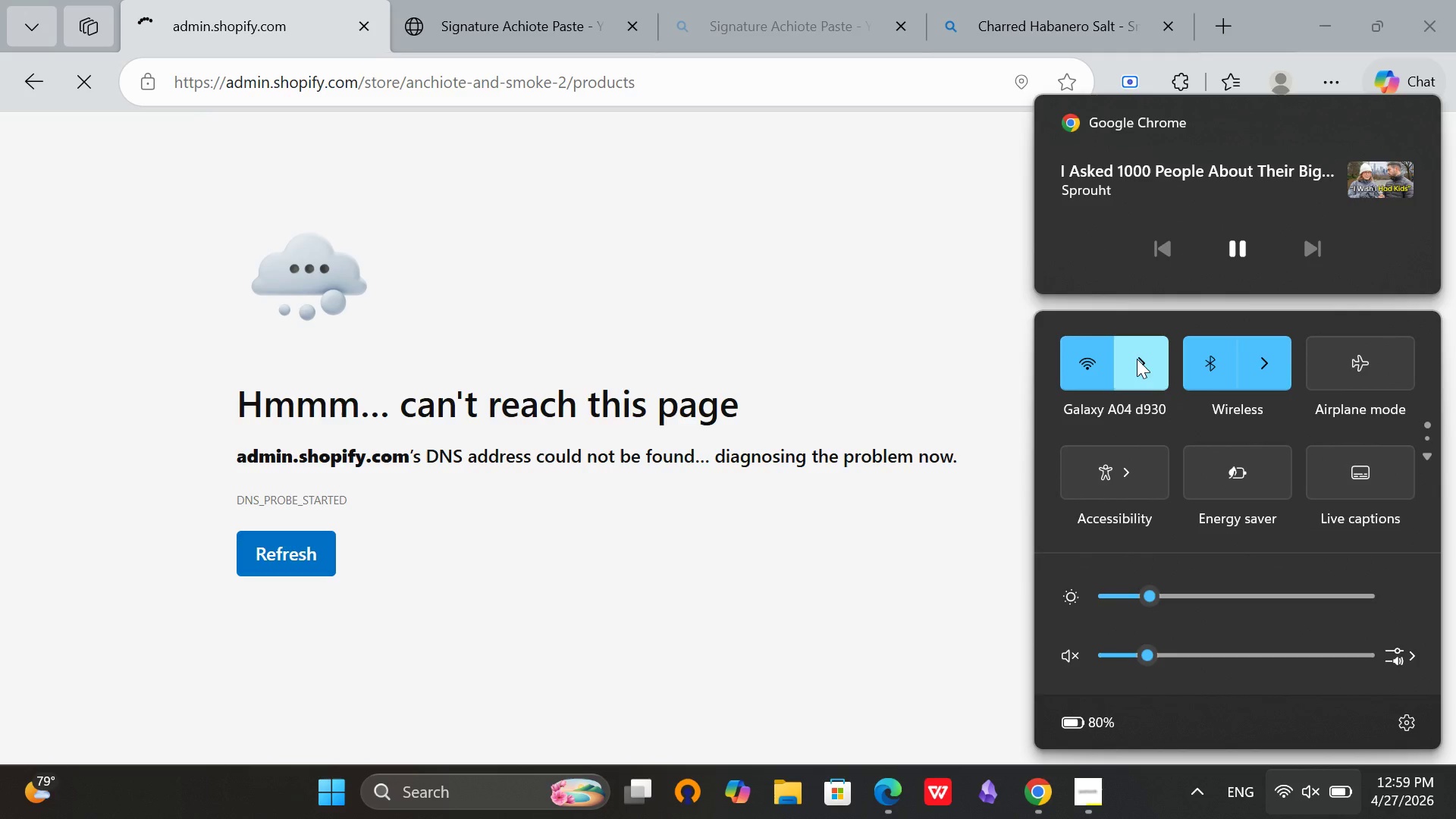 
left_click([1156, 354])
 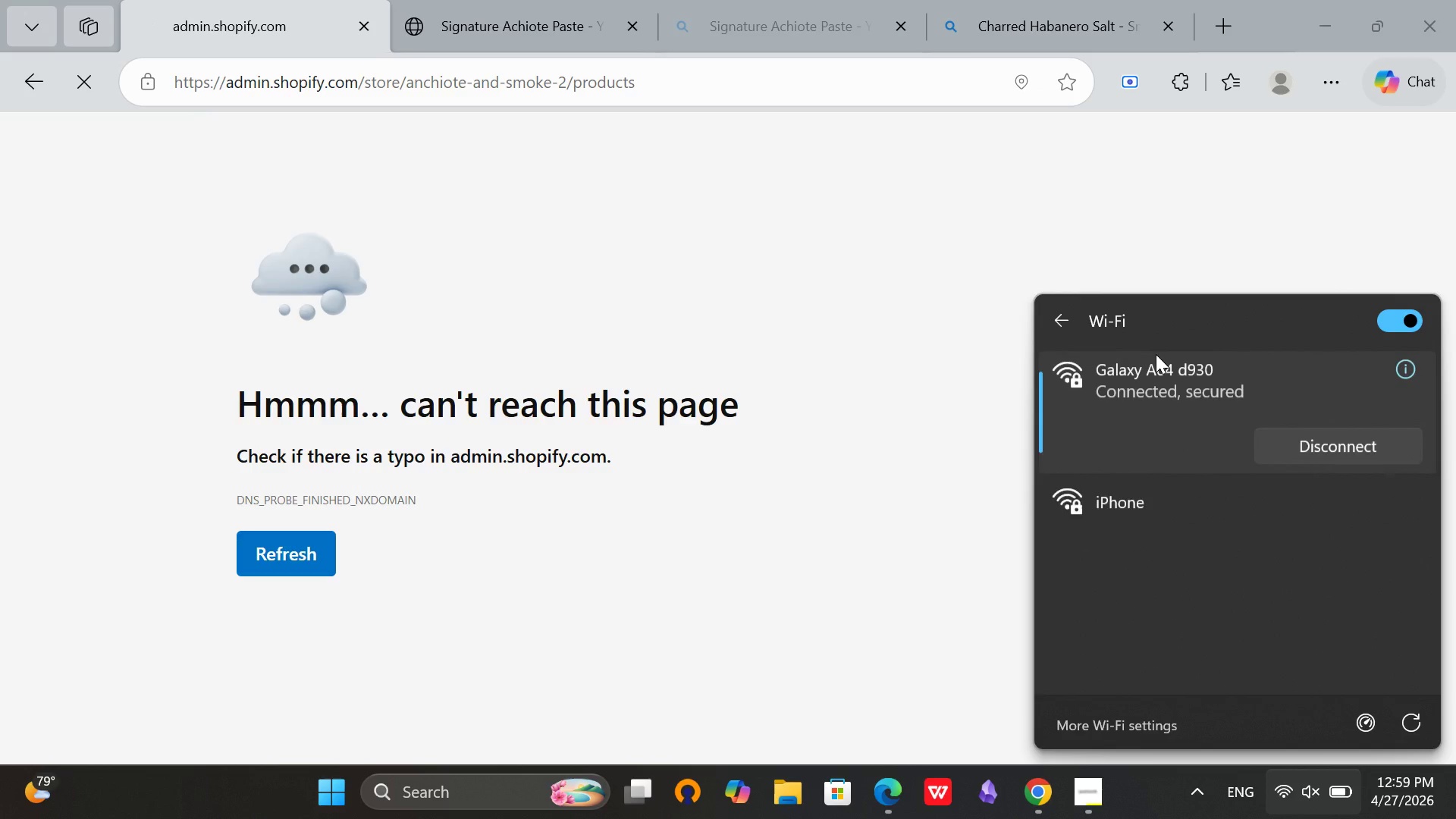 
scroll: coordinate [1156, 354], scroll_direction: down, amount: 3.0
 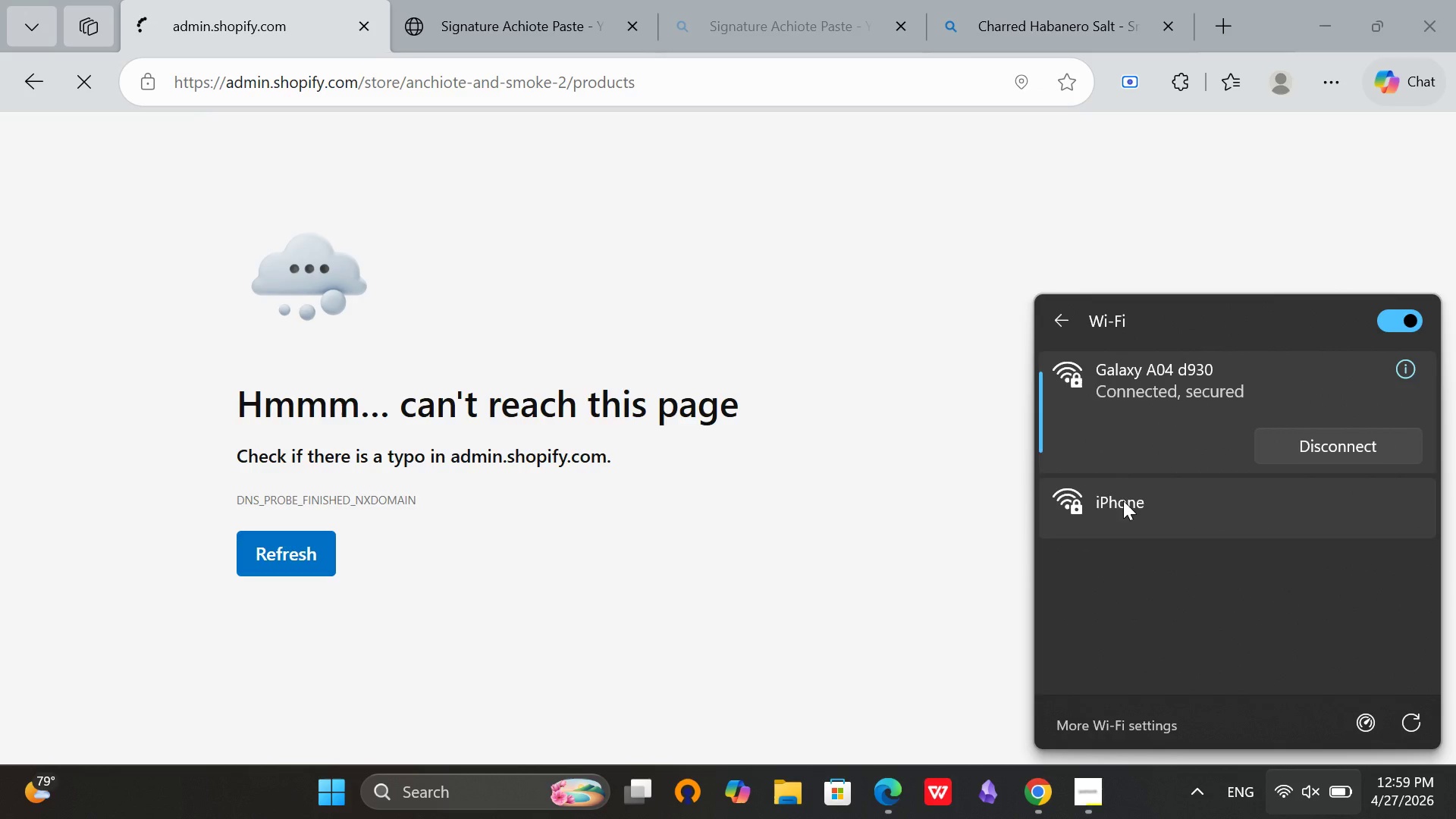 
left_click([1125, 500])
 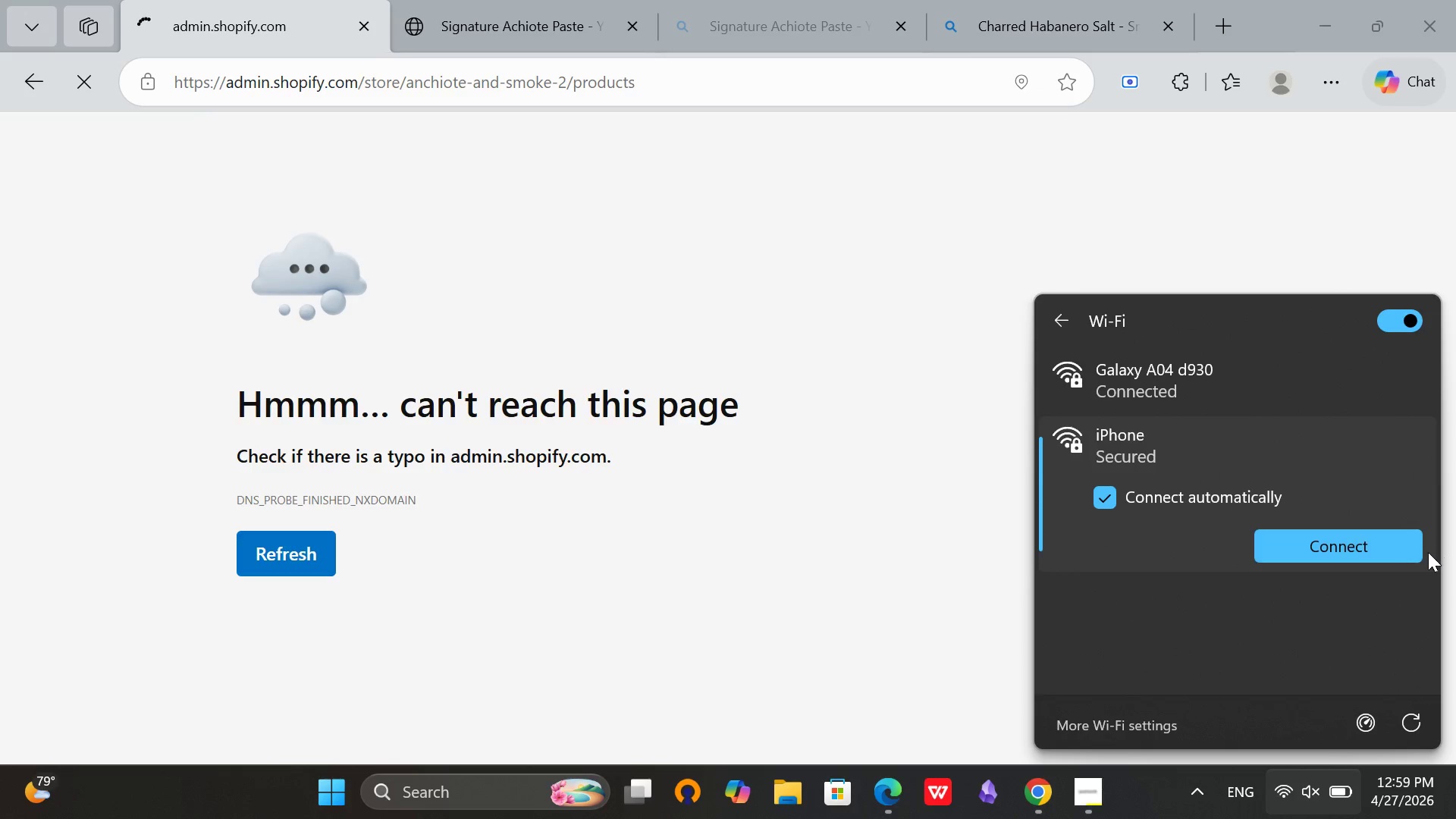 
left_click([1382, 544])
 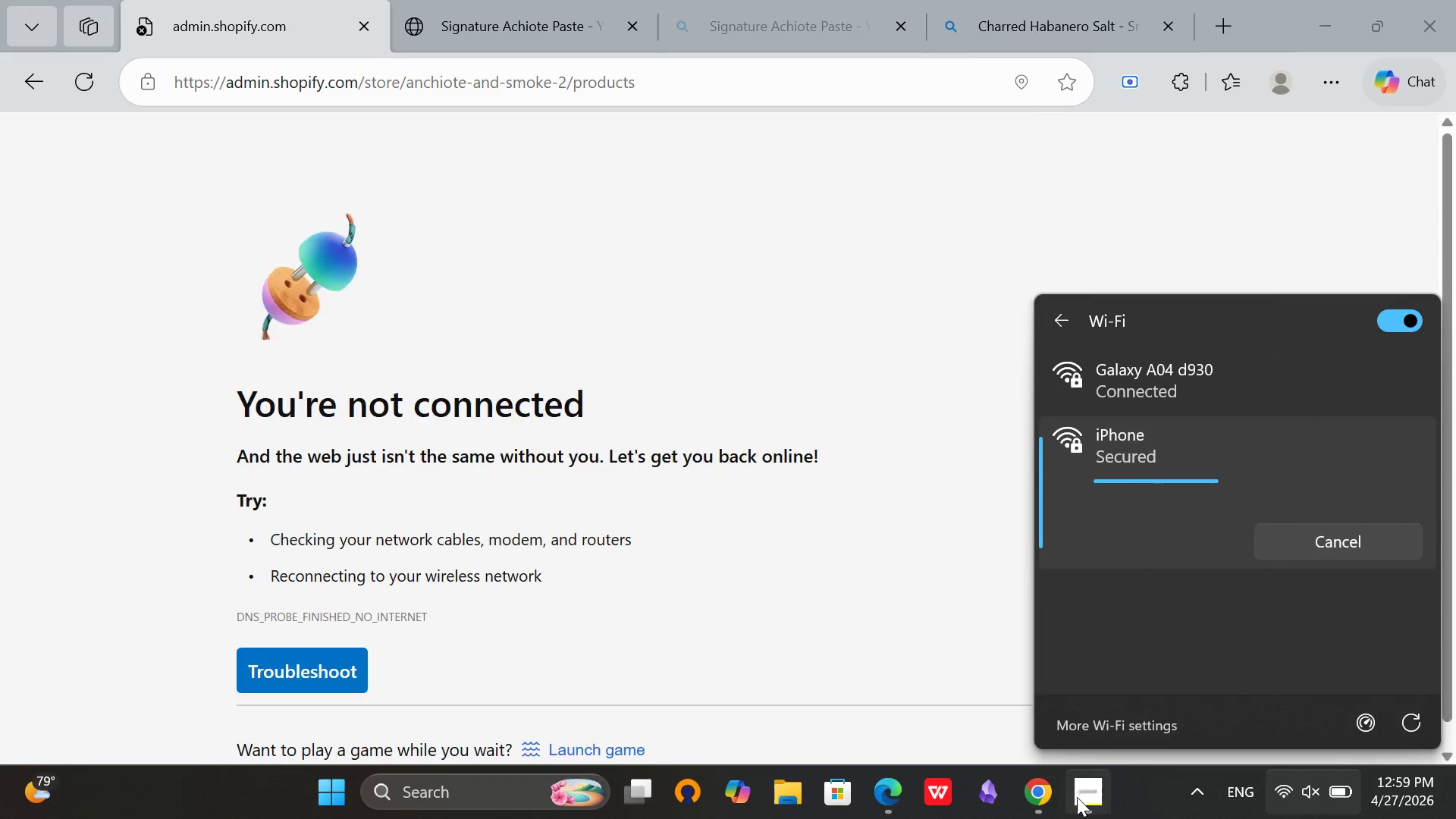 
left_click([1075, 798])